 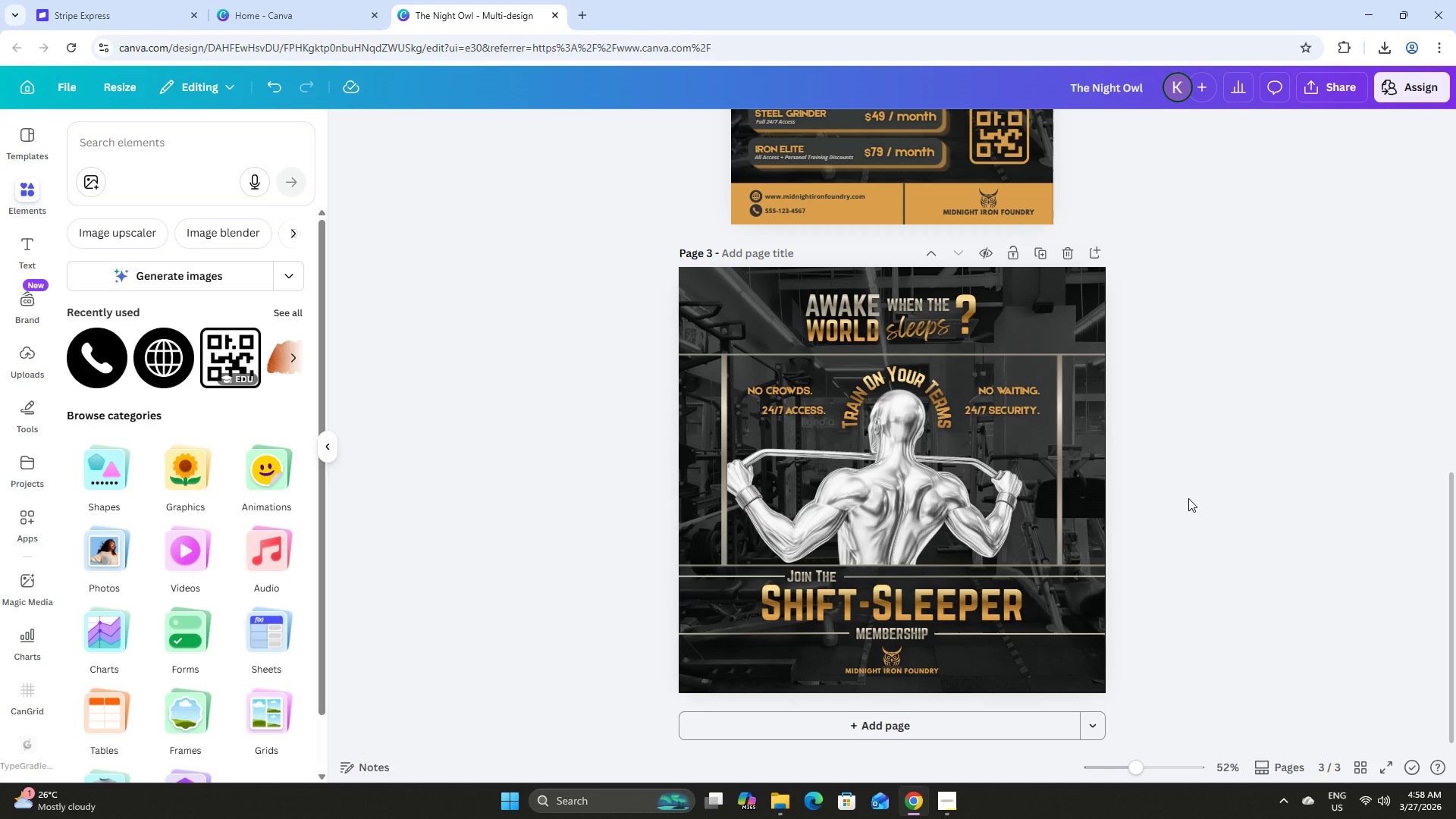 
left_click([783, 811])
 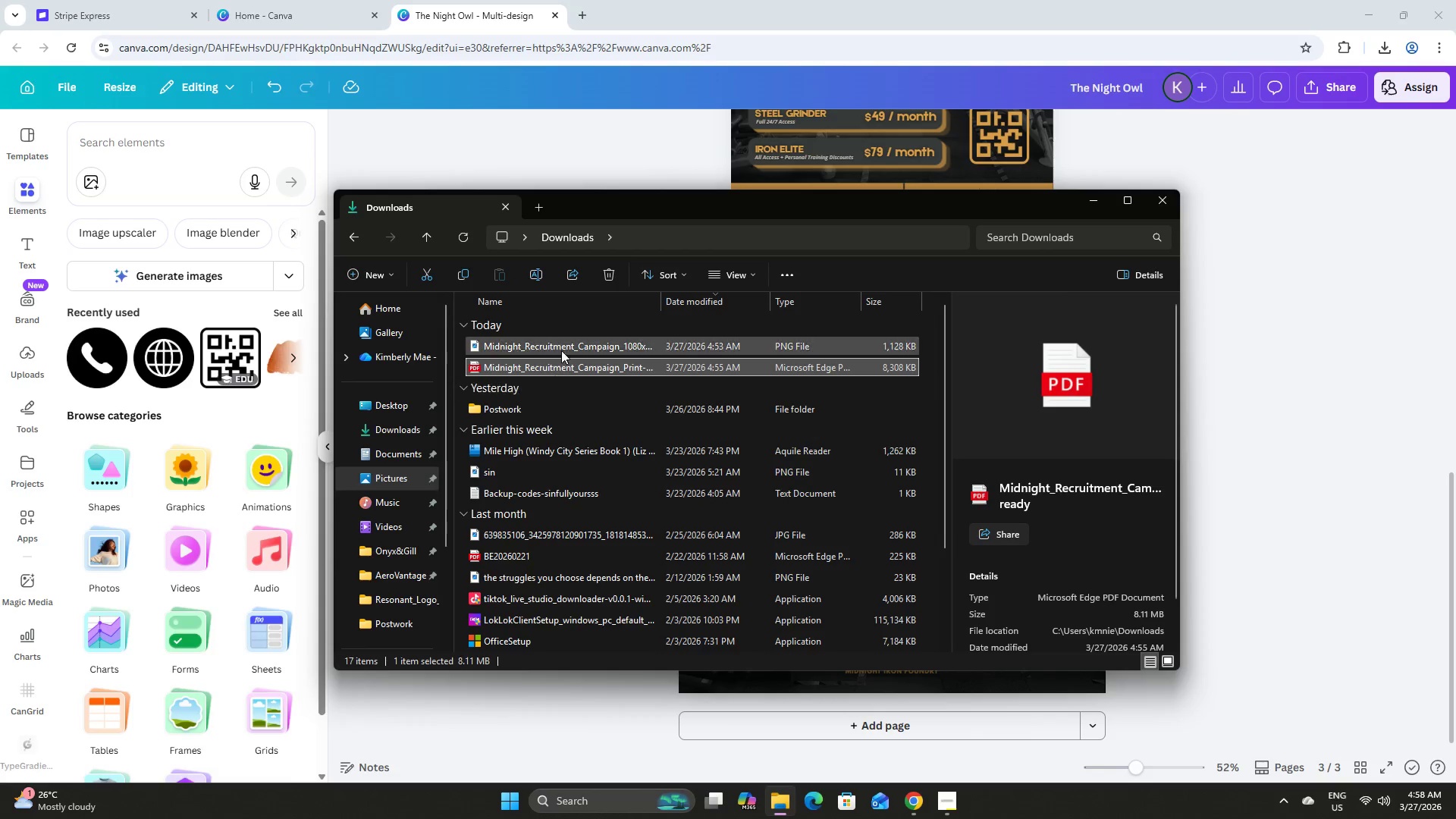 
double_click([560, 344])
 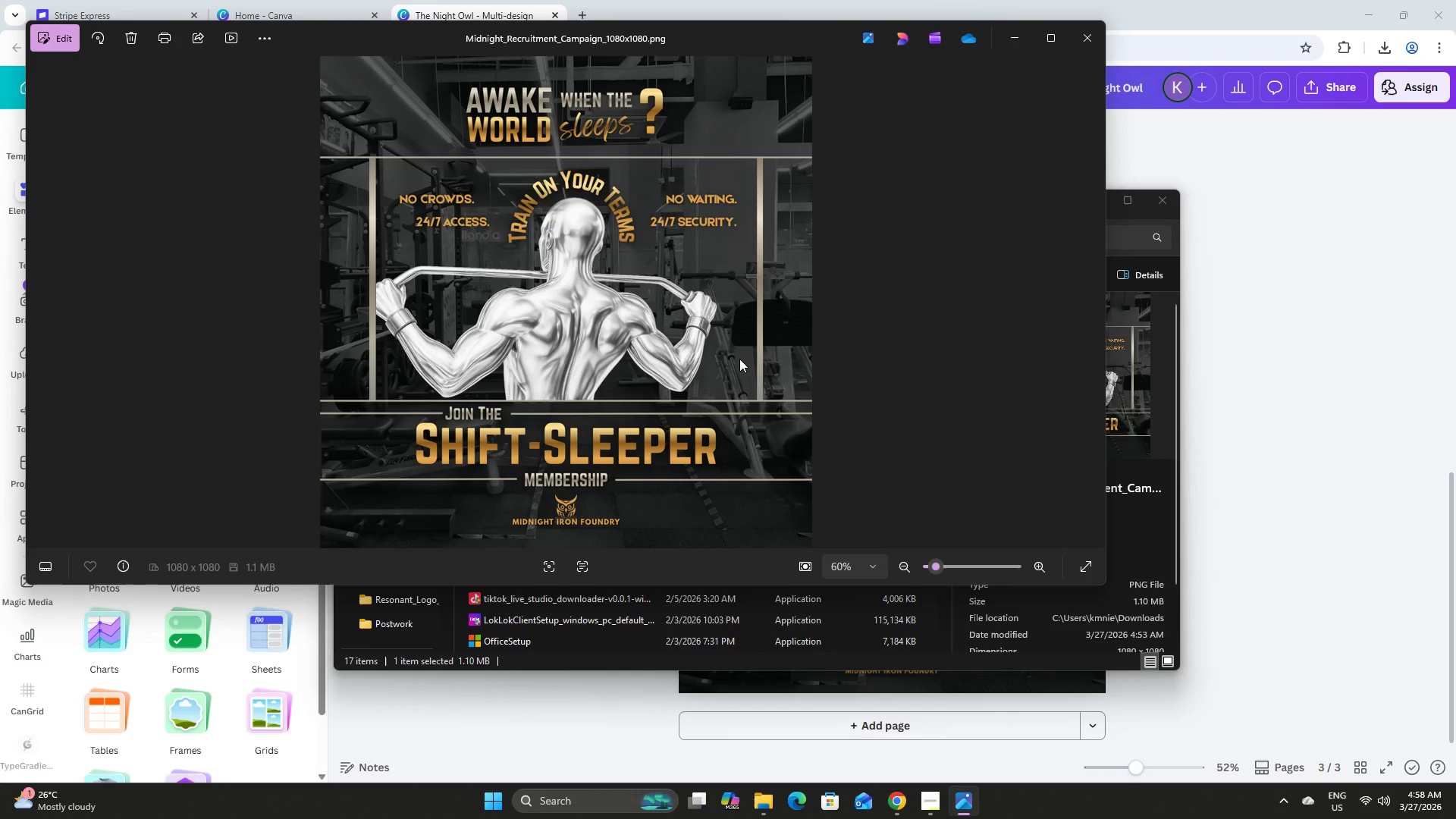 
wait(6.34)
 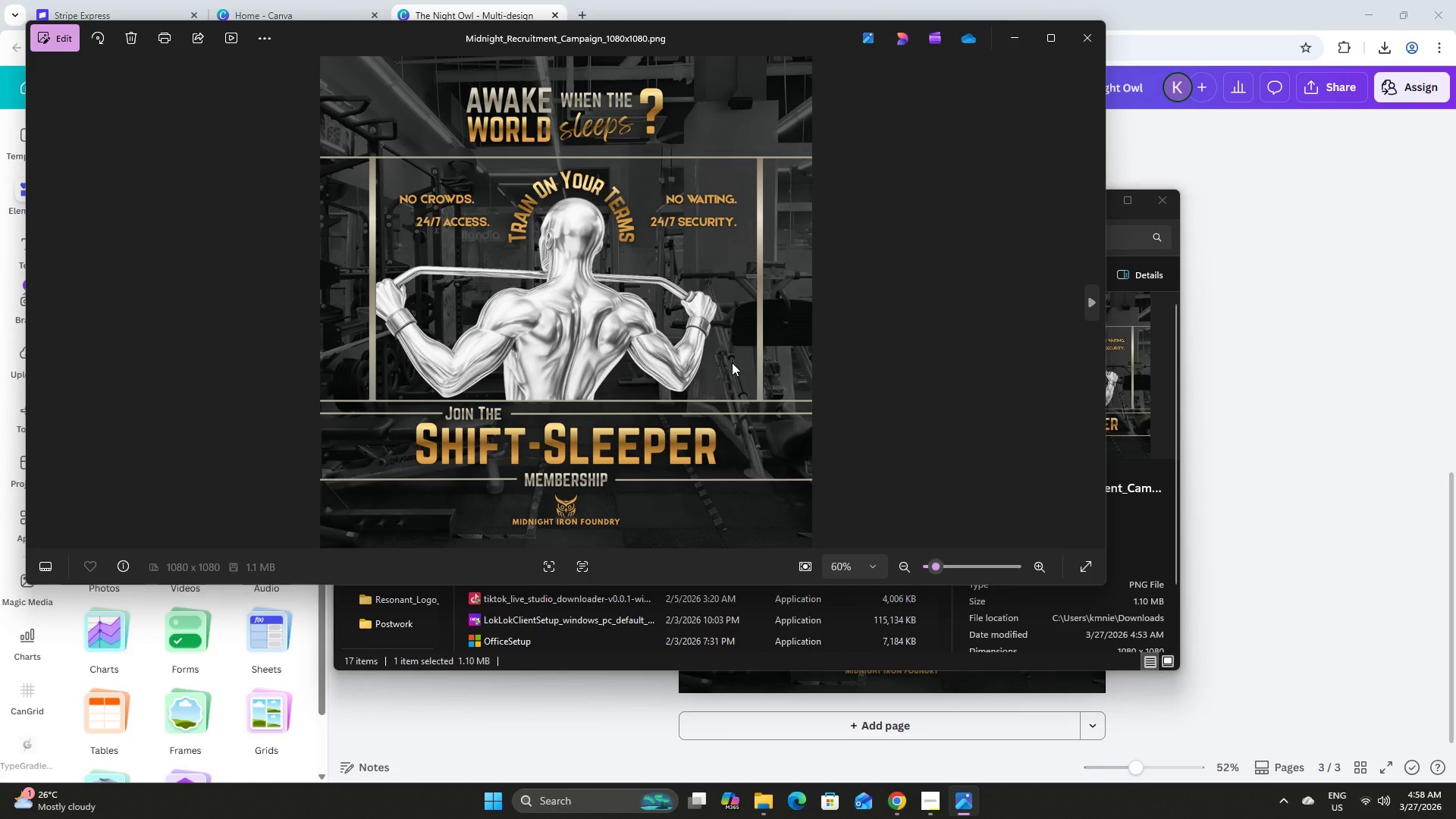 
left_click([1087, 41])
 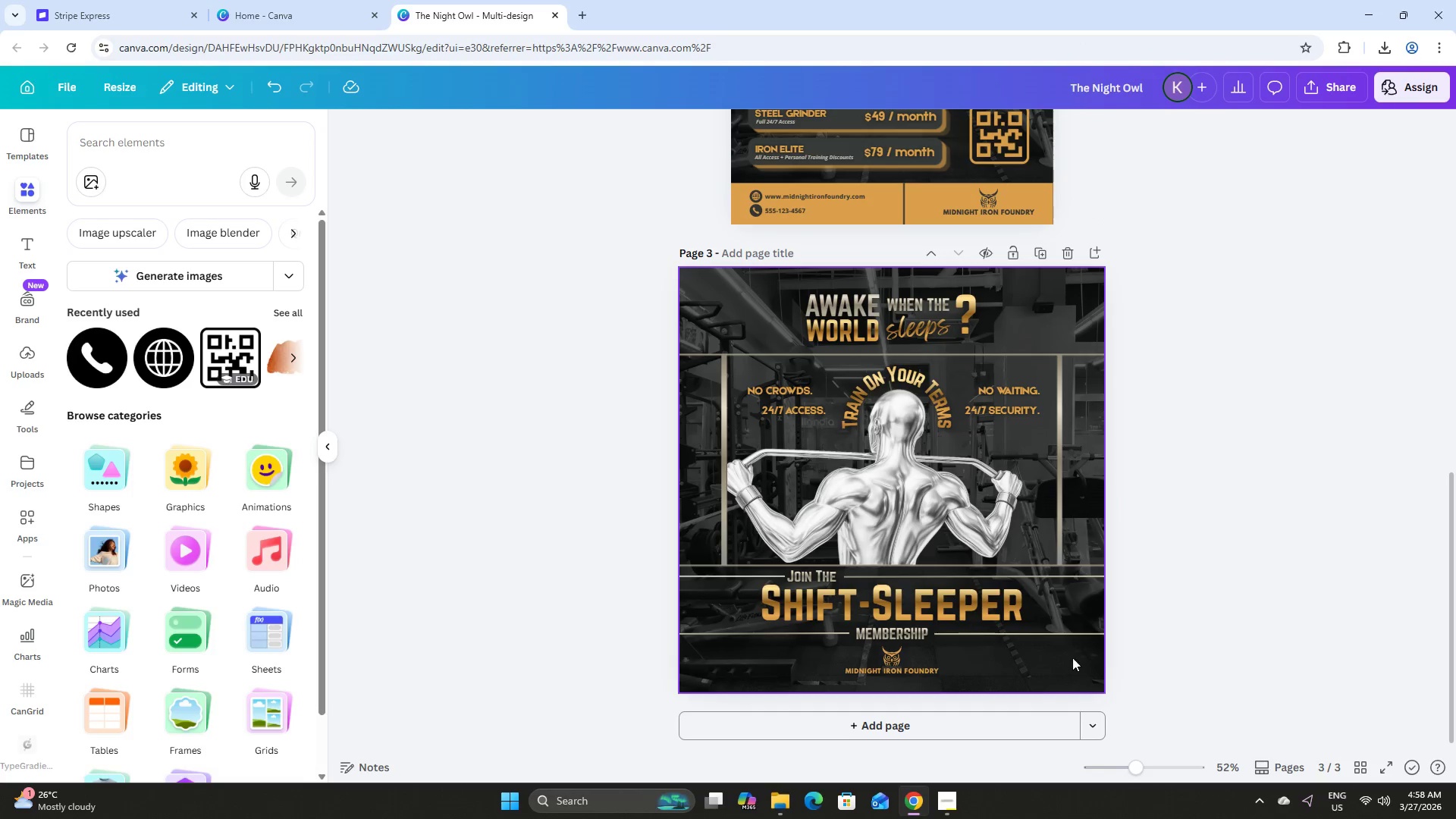 
left_click_drag(start_coordinate=[1137, 762], to_coordinate=[1151, 764])
 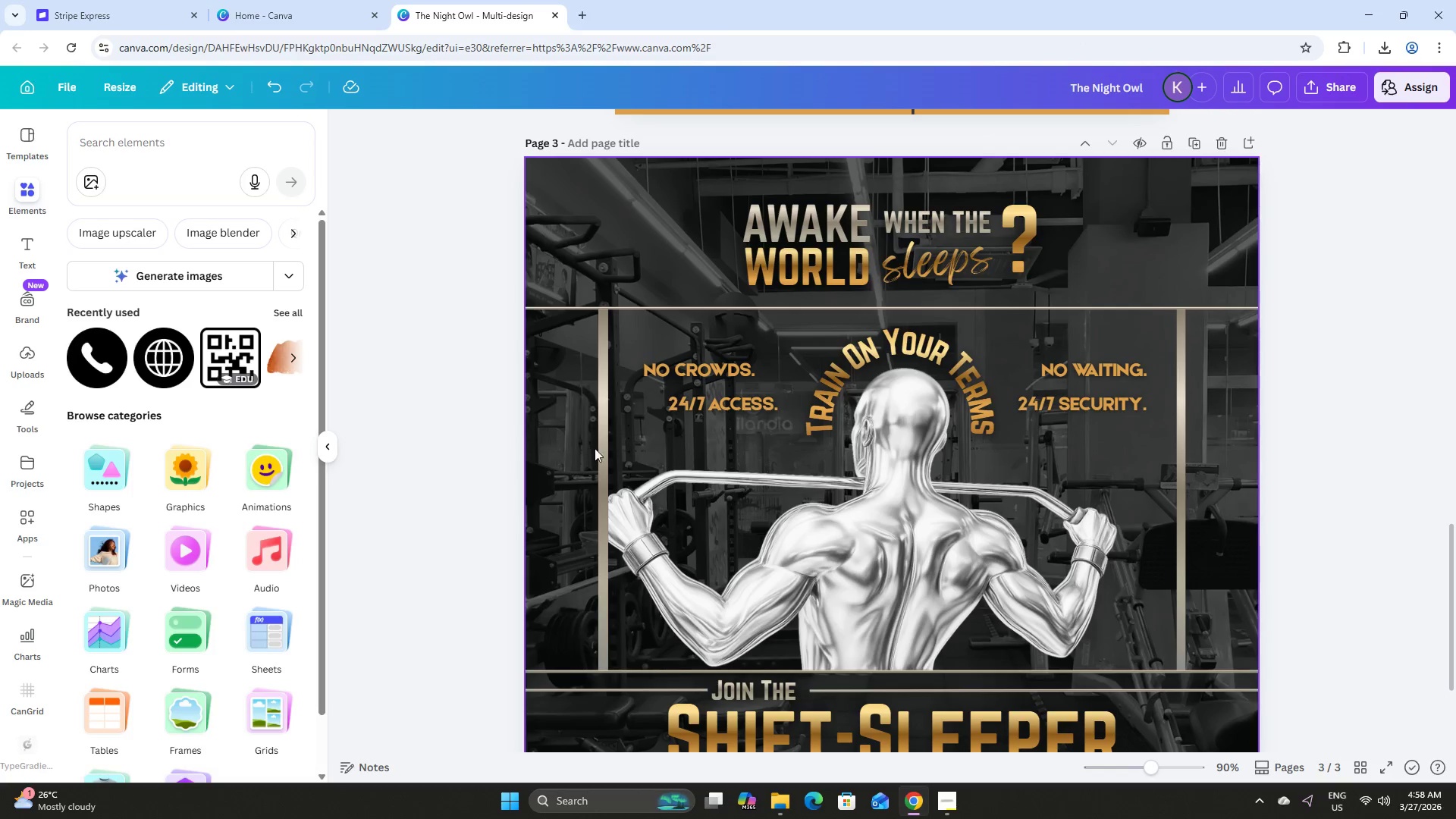 
left_click([601, 450])
 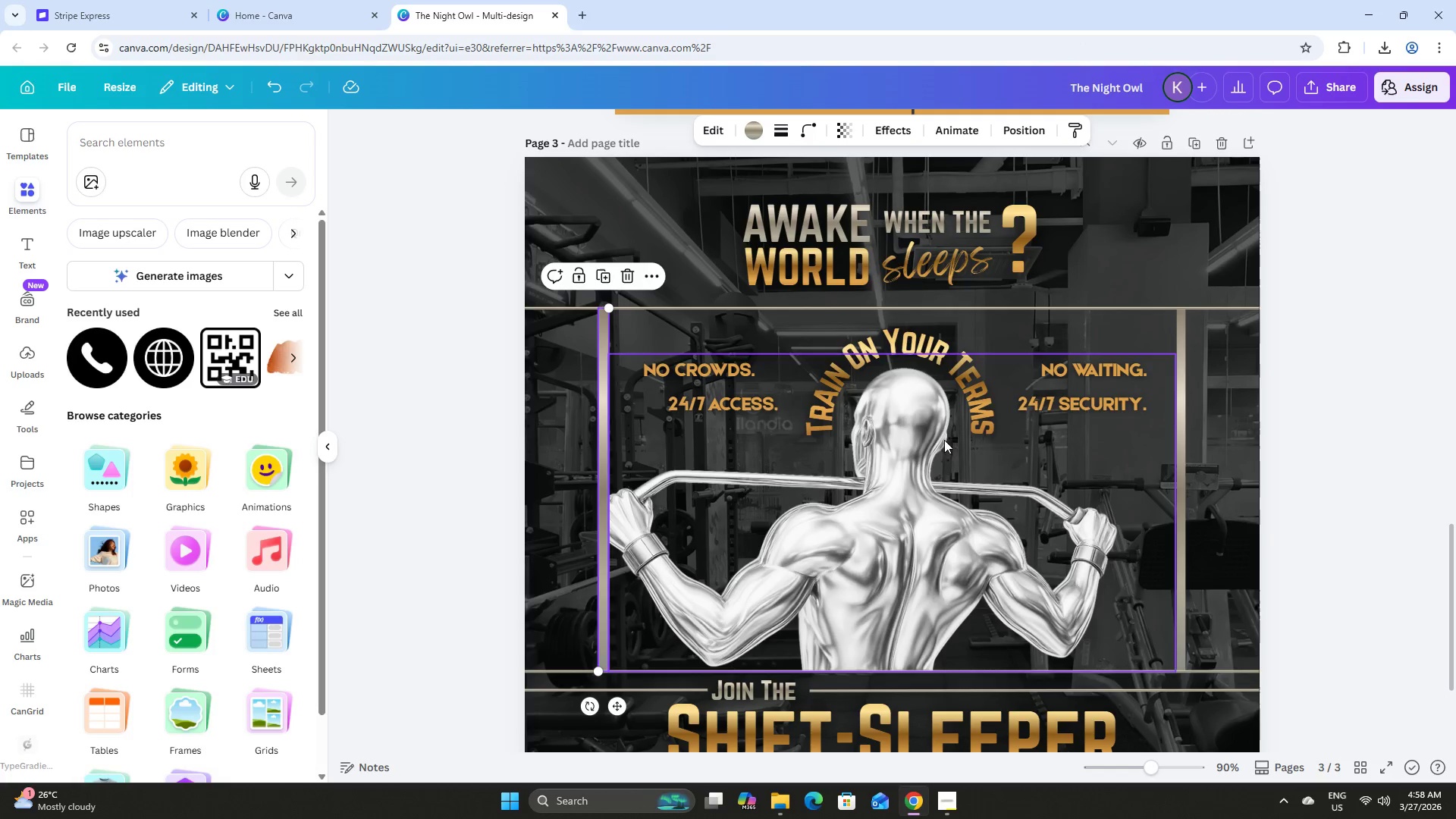 
left_click([1298, 410])
 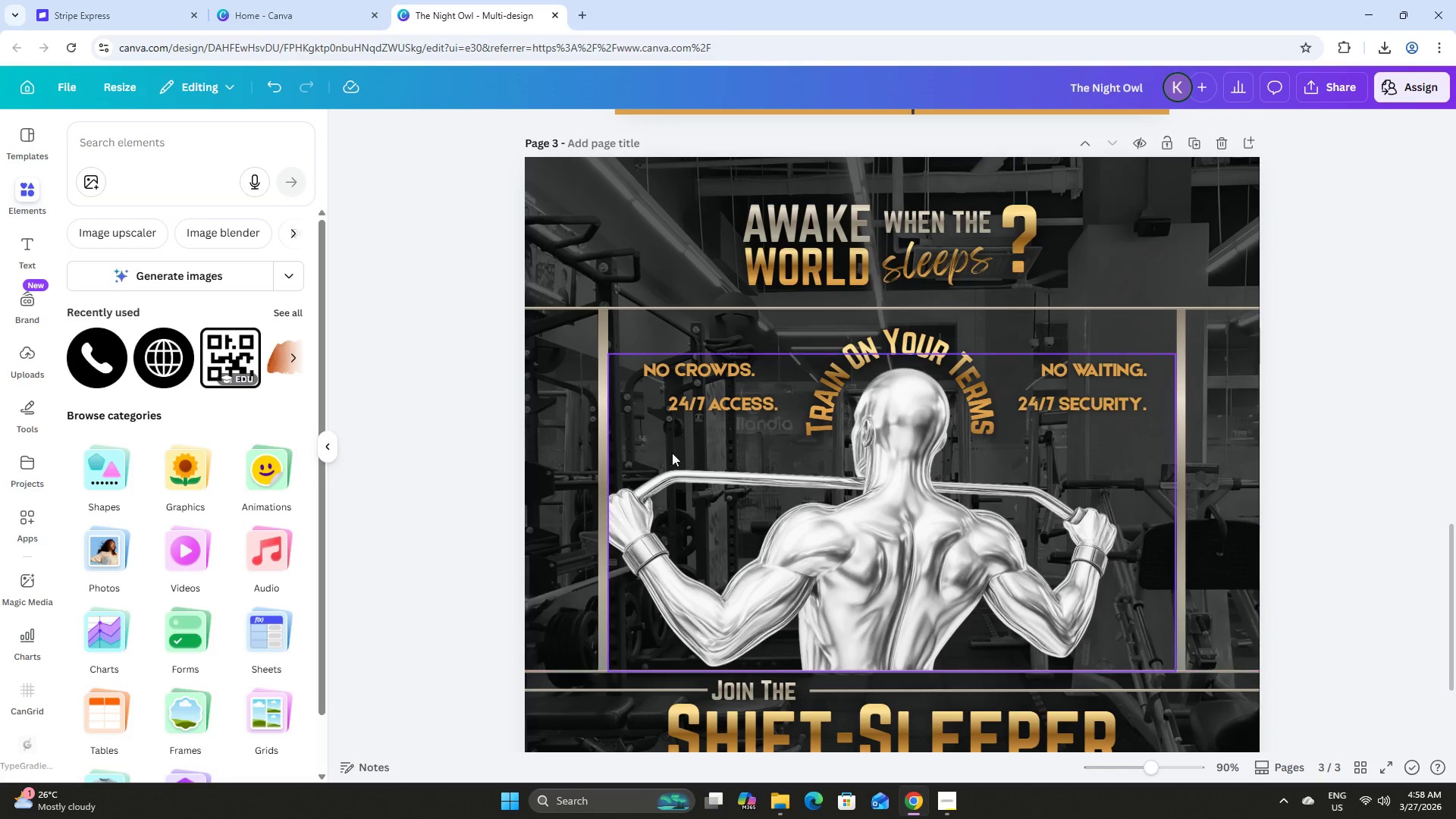 
left_click([599, 351])
 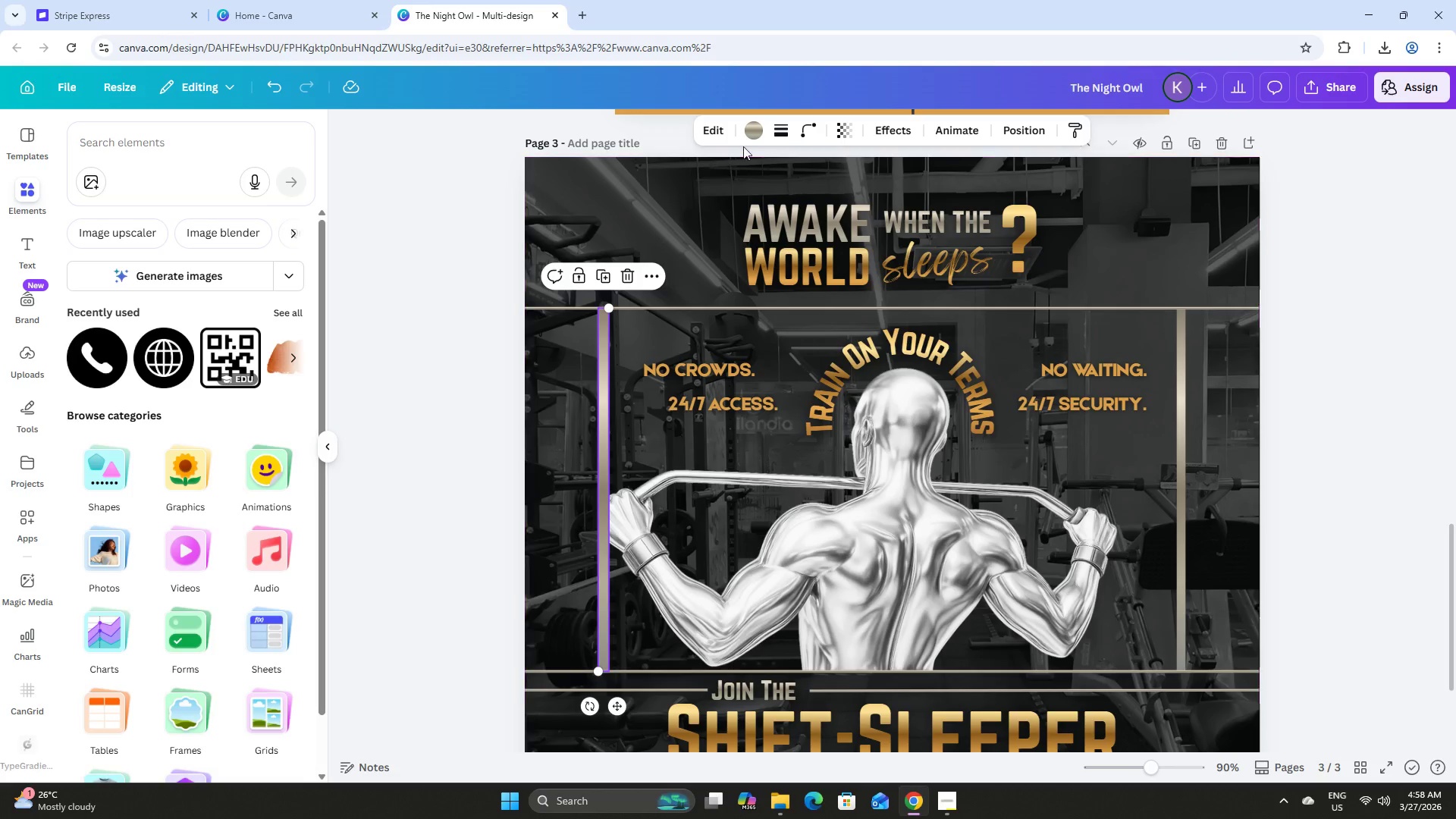 
left_click([756, 126])
 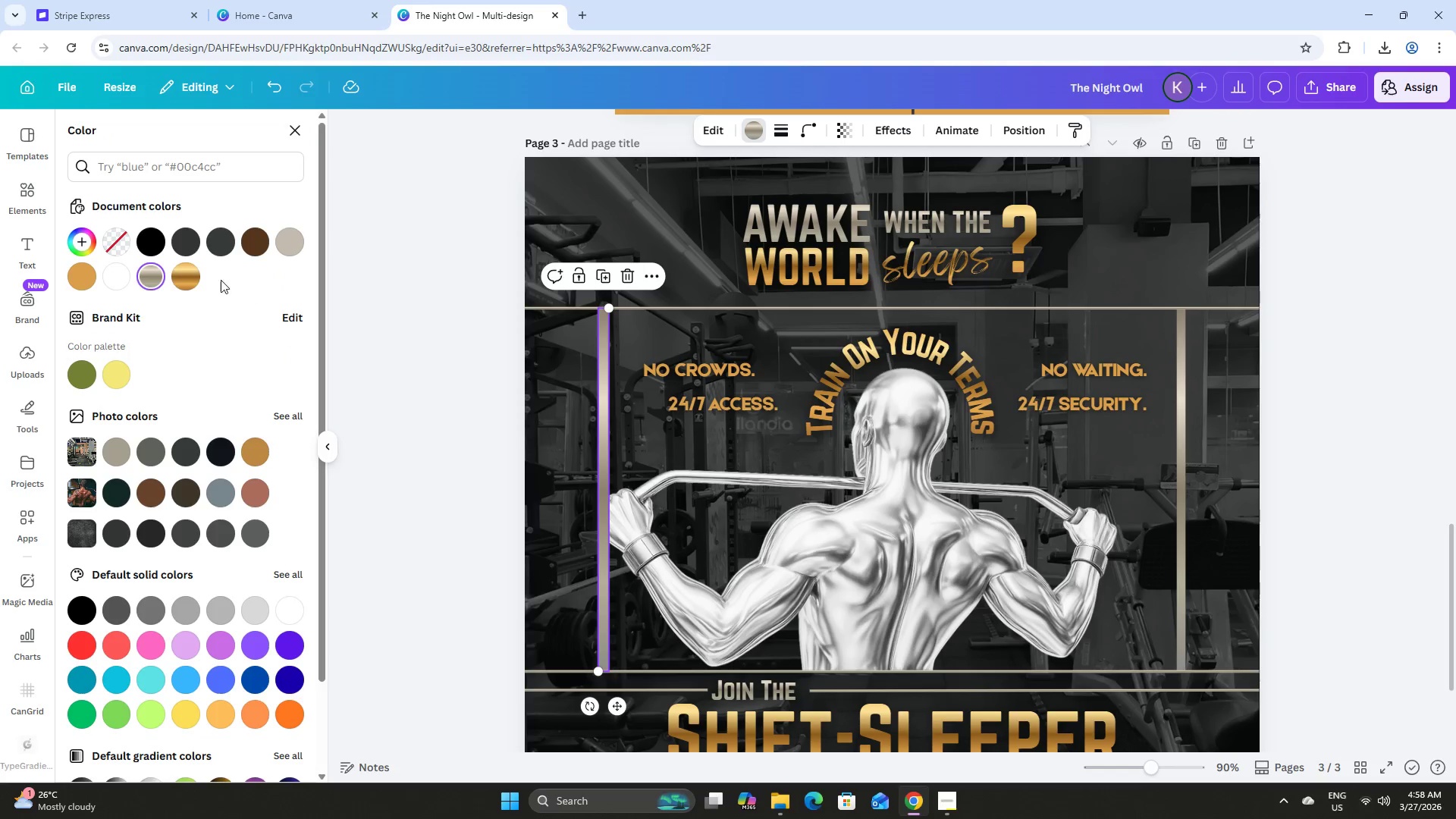 
left_click([184, 276])
 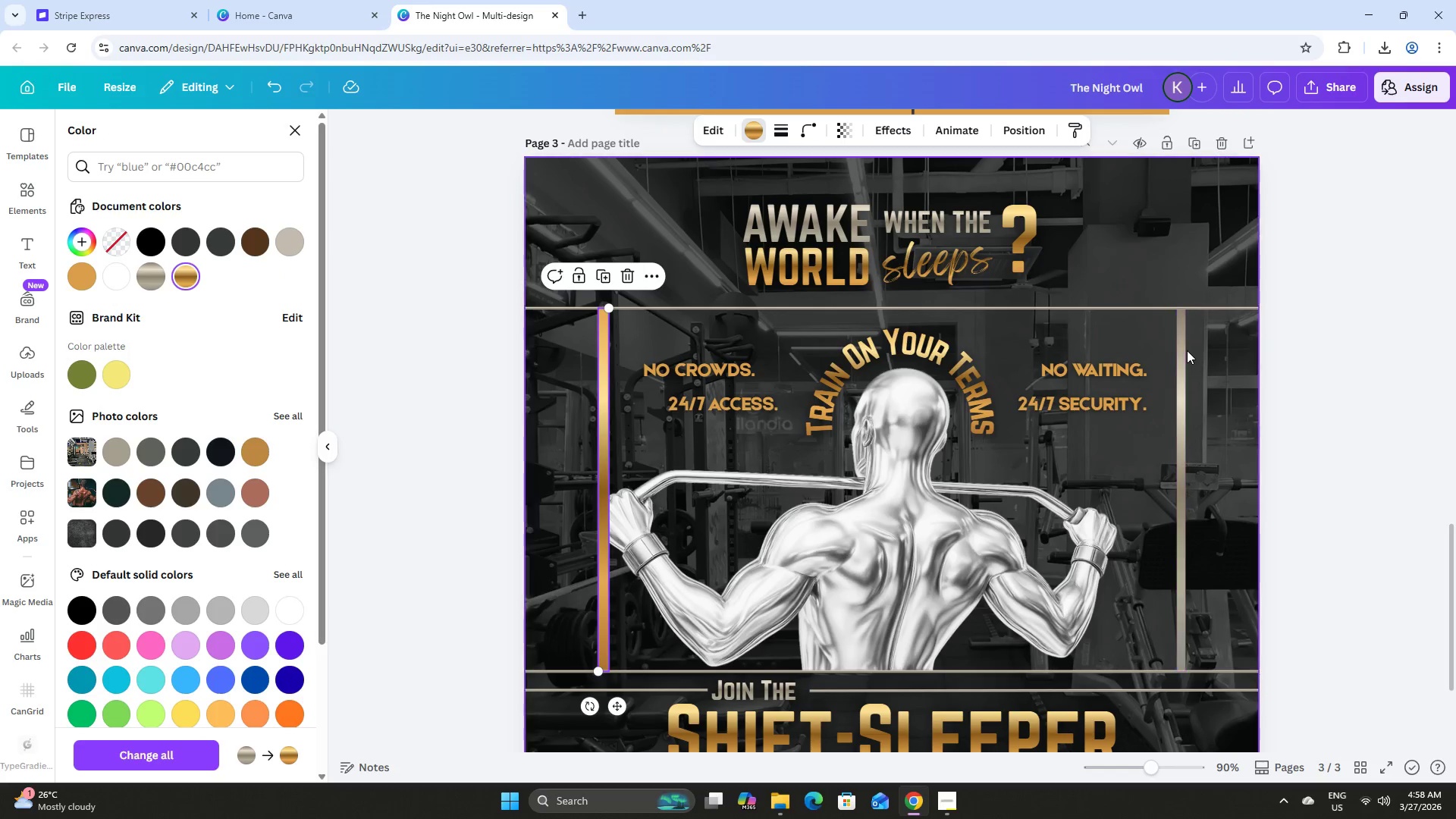 
left_click([1184, 348])
 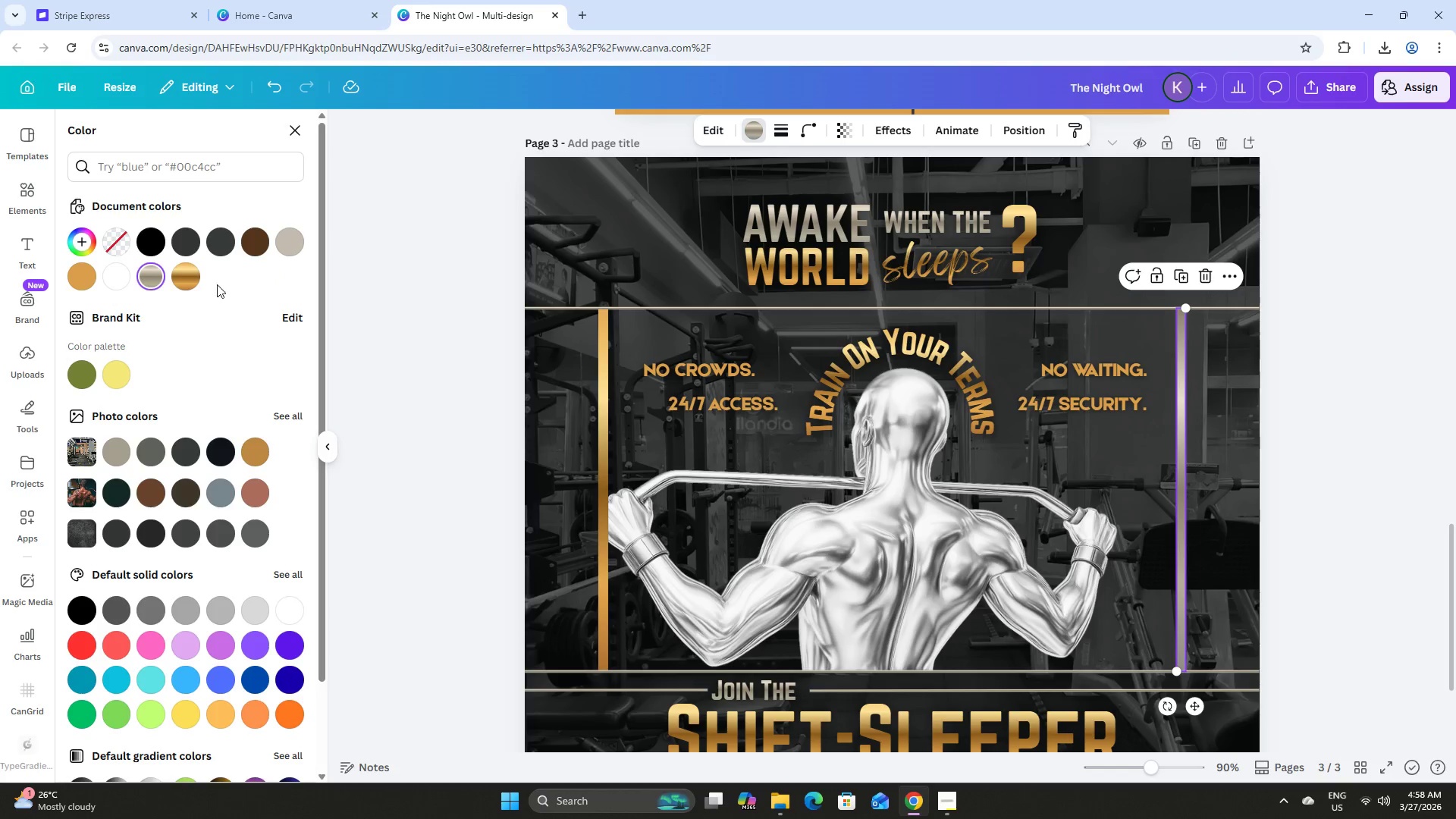 
left_click([182, 280])
 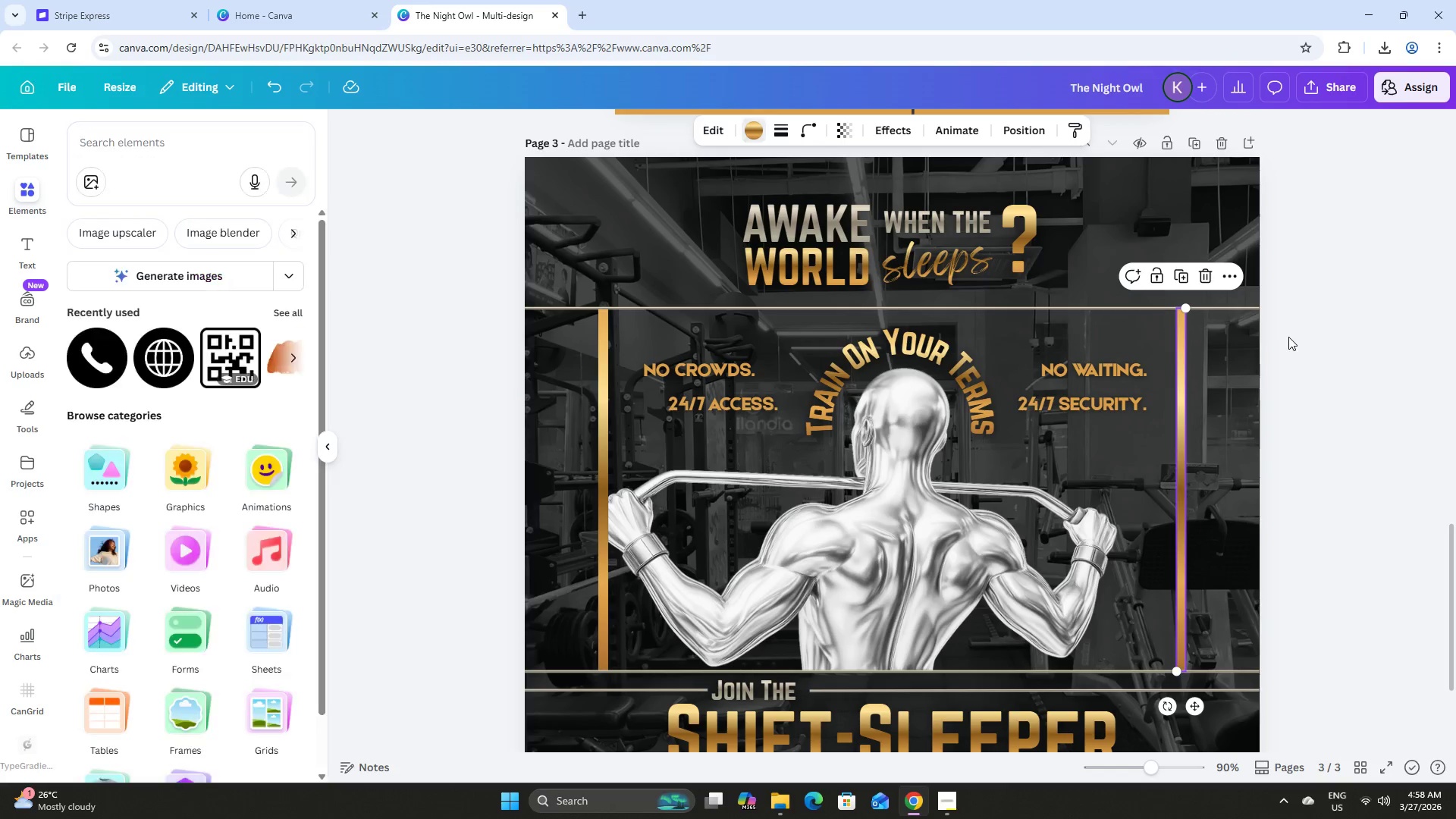 
double_click([1318, 338])
 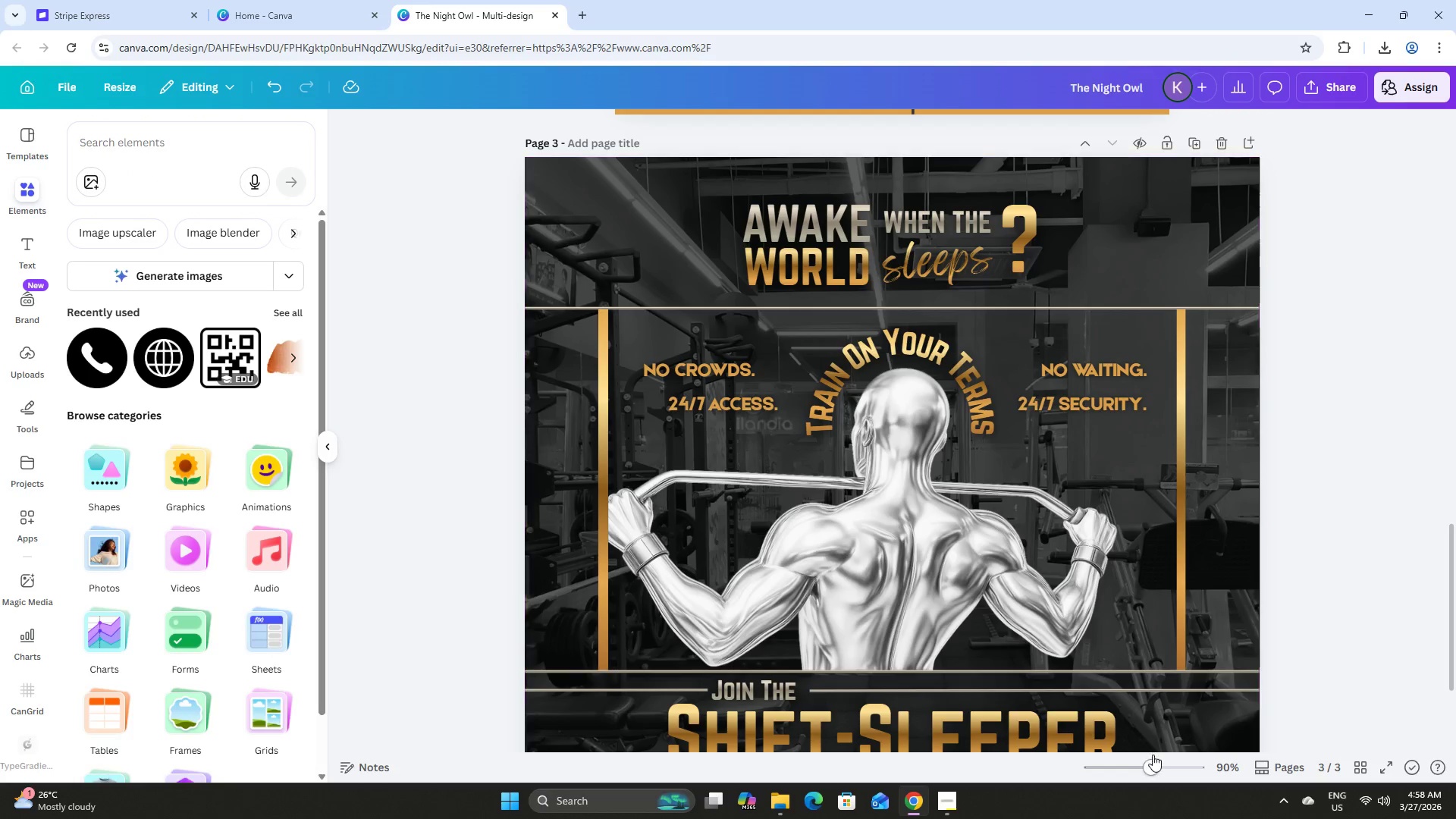 
left_click_drag(start_coordinate=[1153, 761], to_coordinate=[1136, 746])
 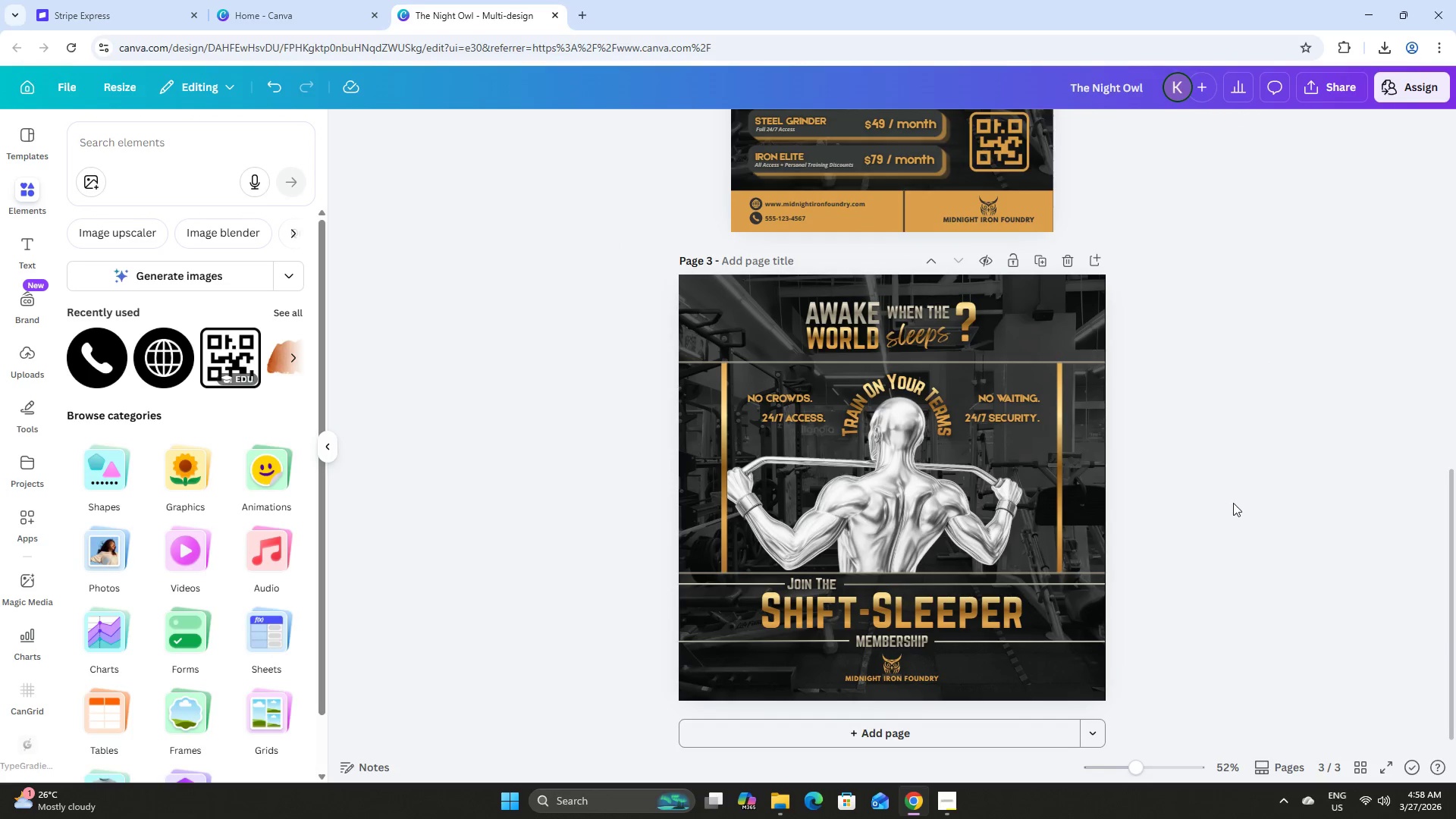 
left_click([1234, 498])
 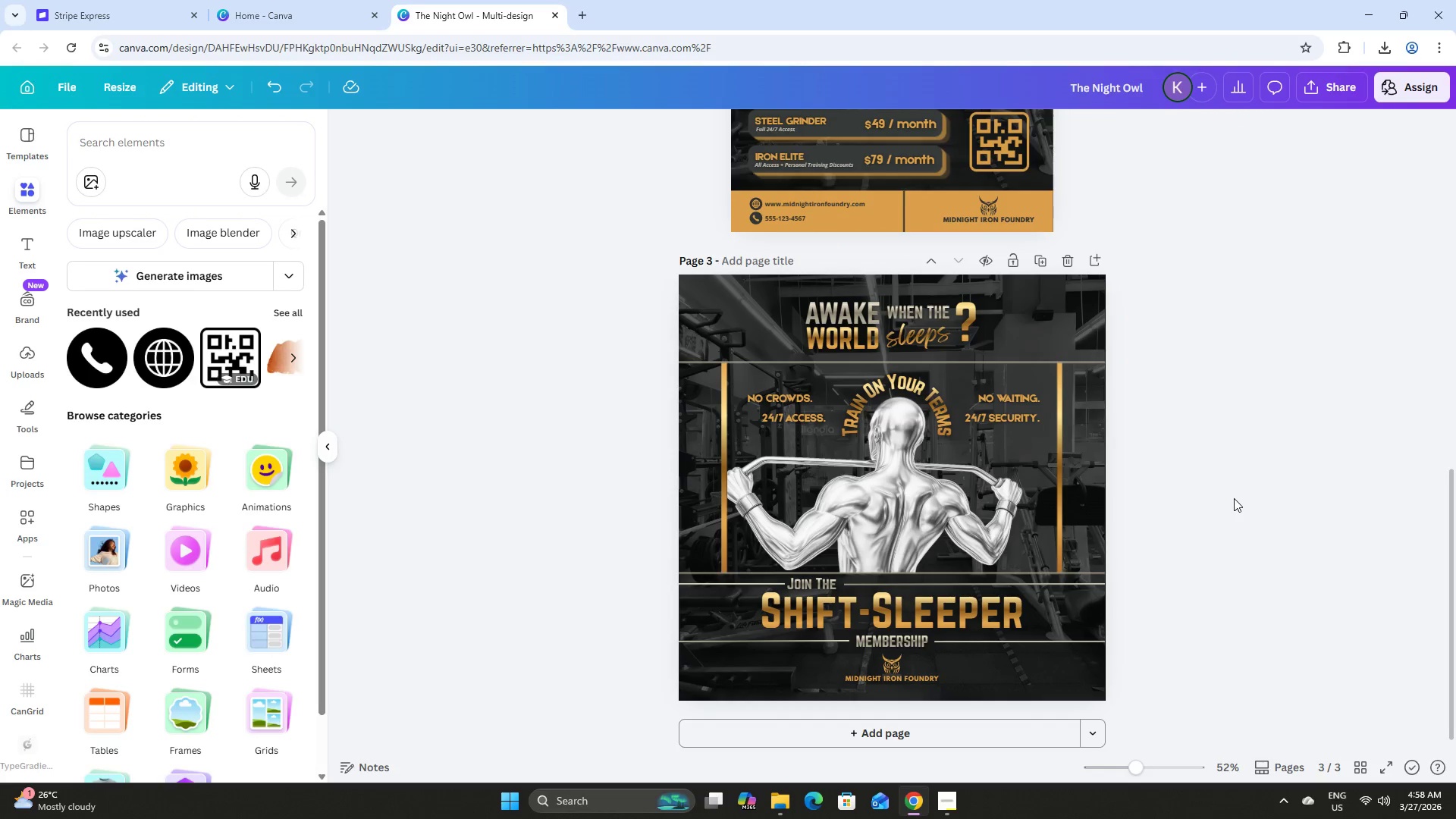 
left_click([1340, 90])
 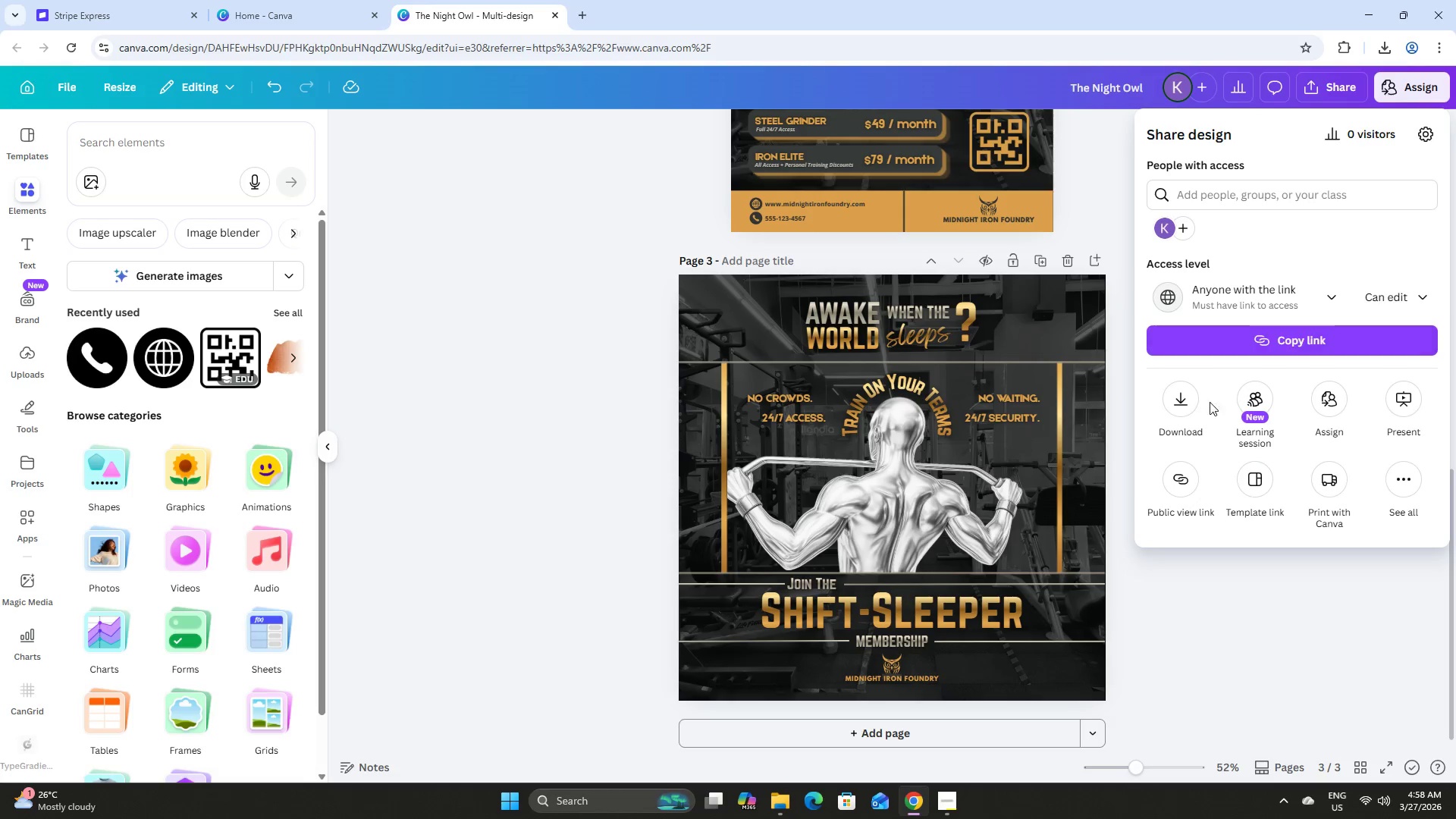 
left_click([1175, 405])
 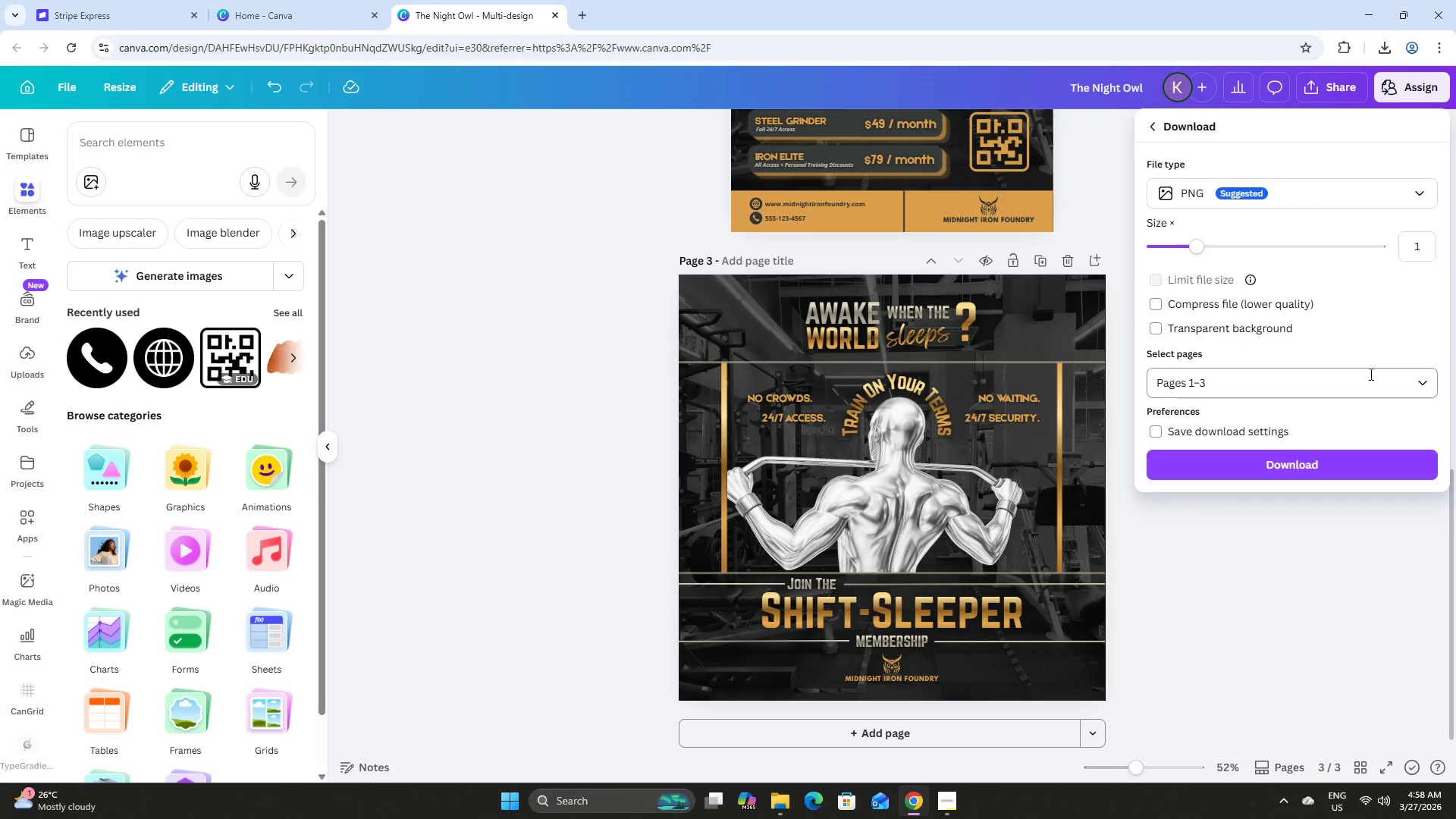 
left_click([1422, 384])
 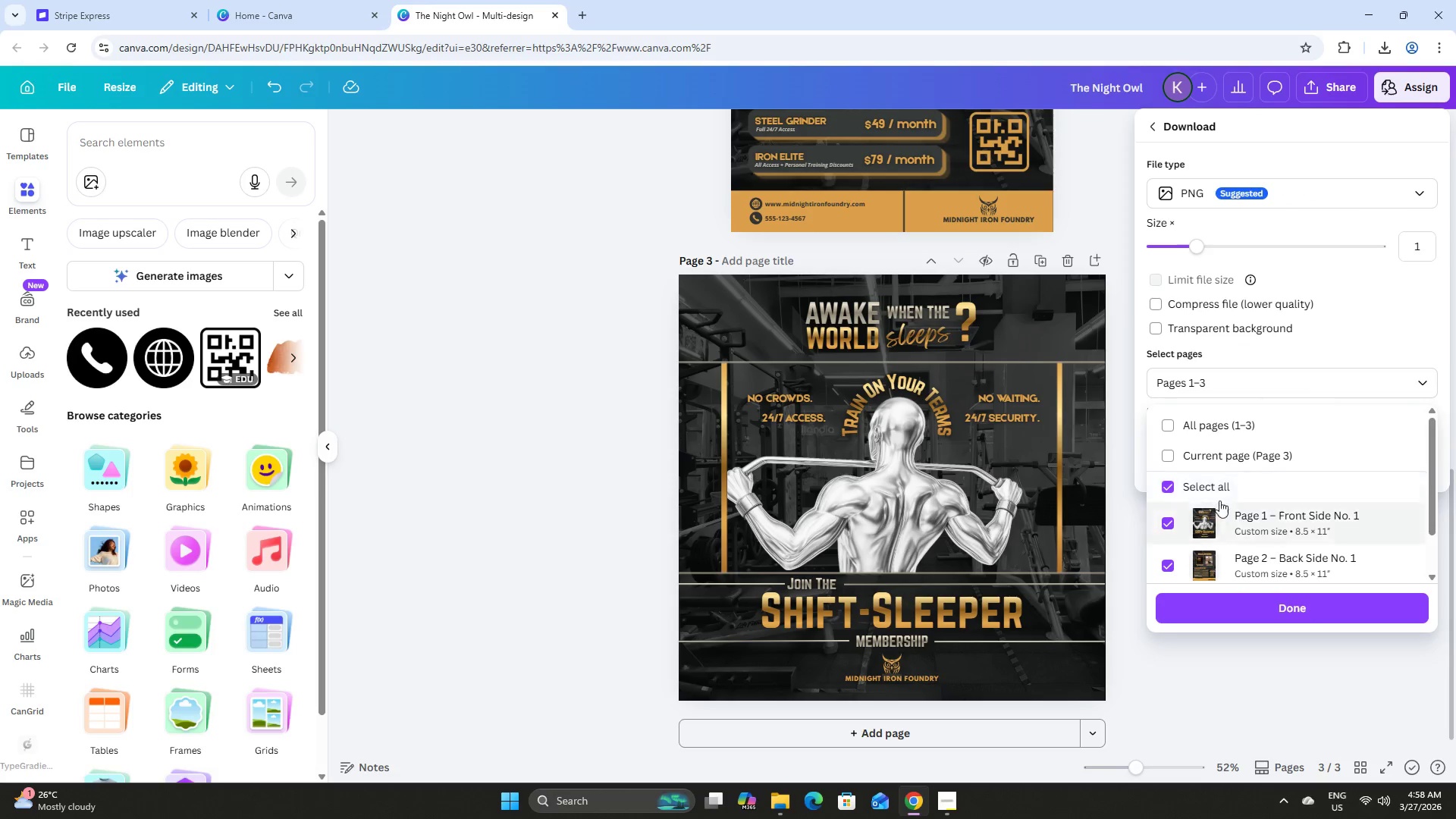 
left_click([1213, 496])
 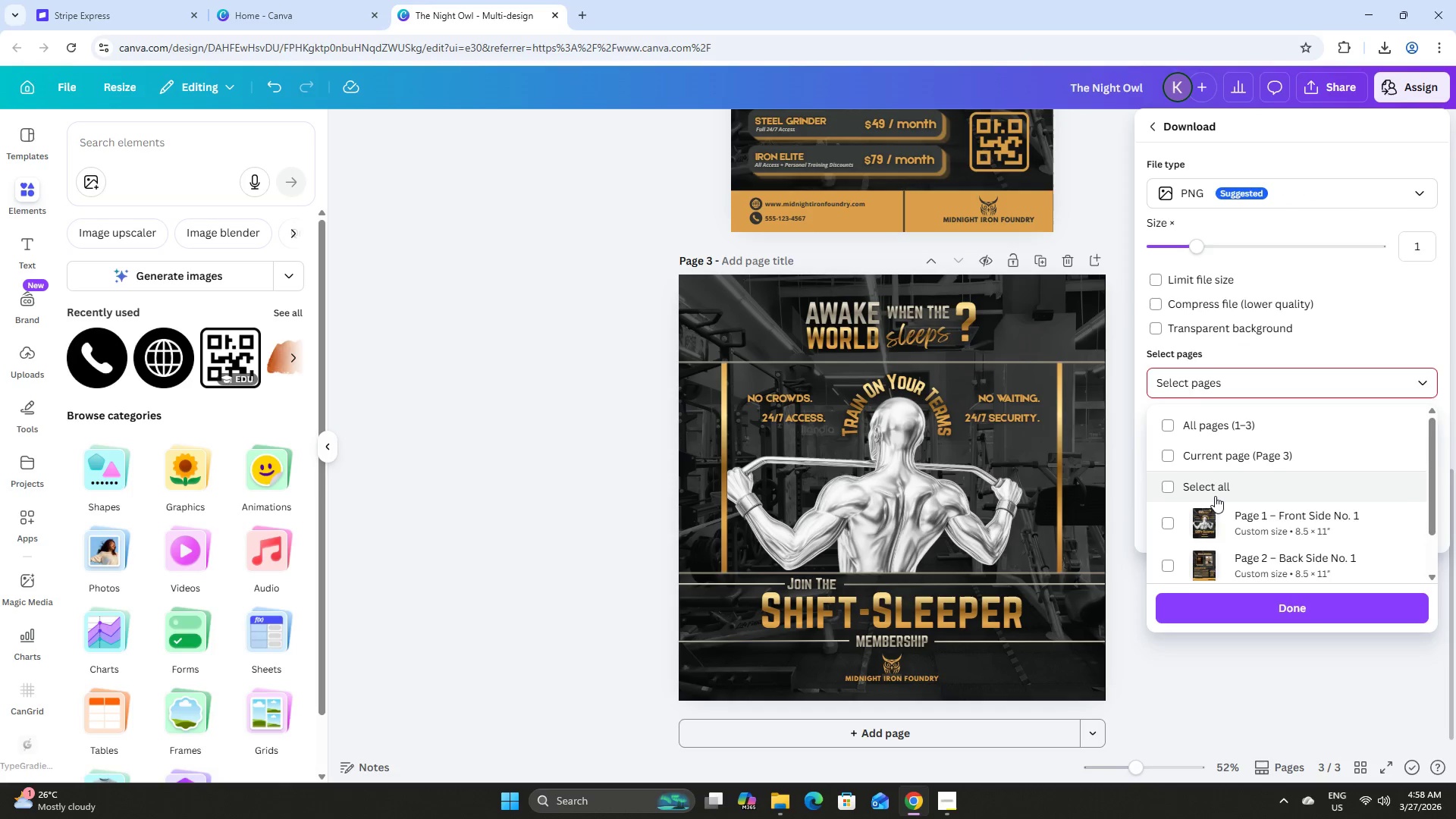 
scroll: coordinate [1216, 495], scroll_direction: down, amount: 3.0
 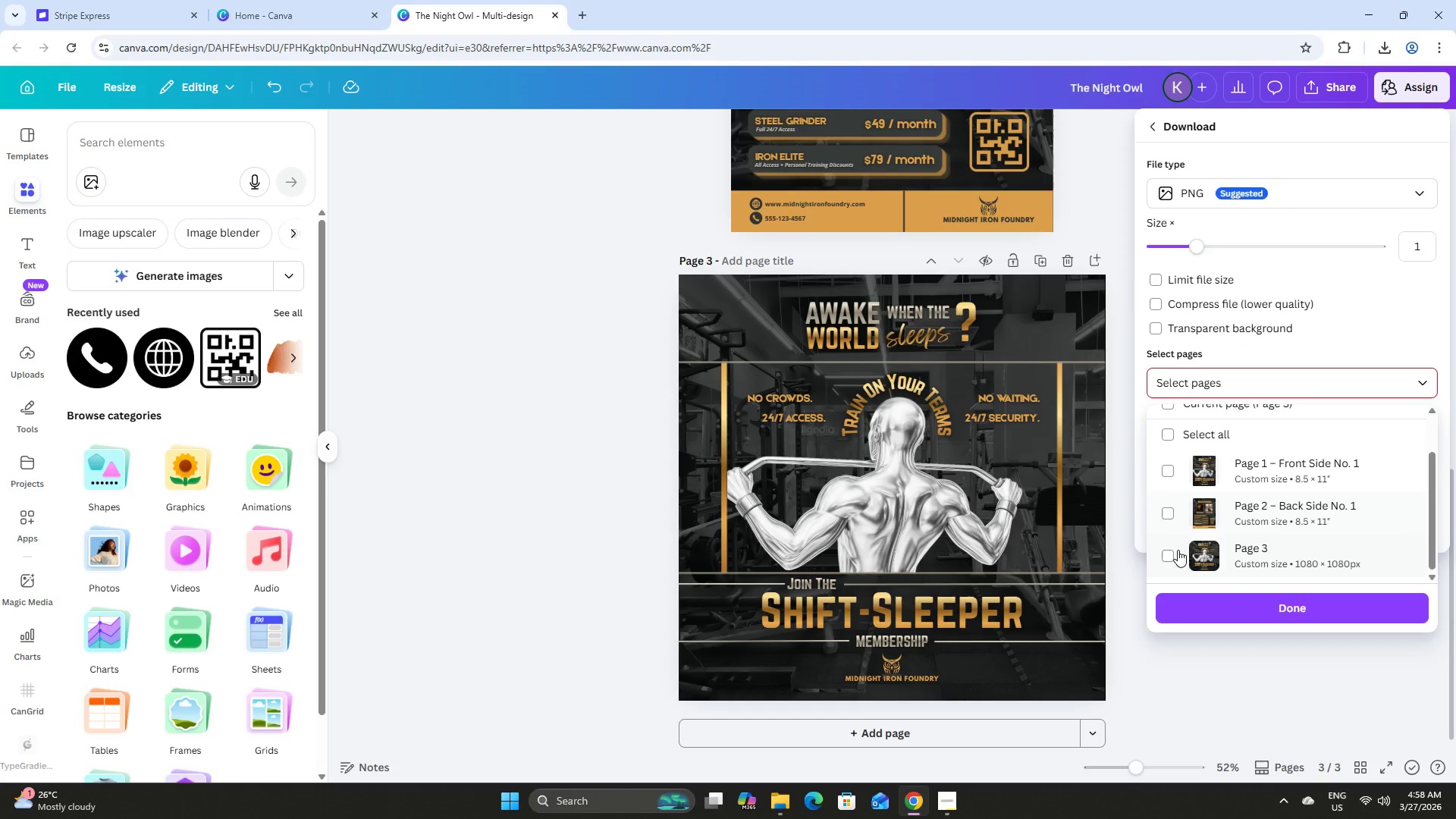 
left_click([1167, 552])
 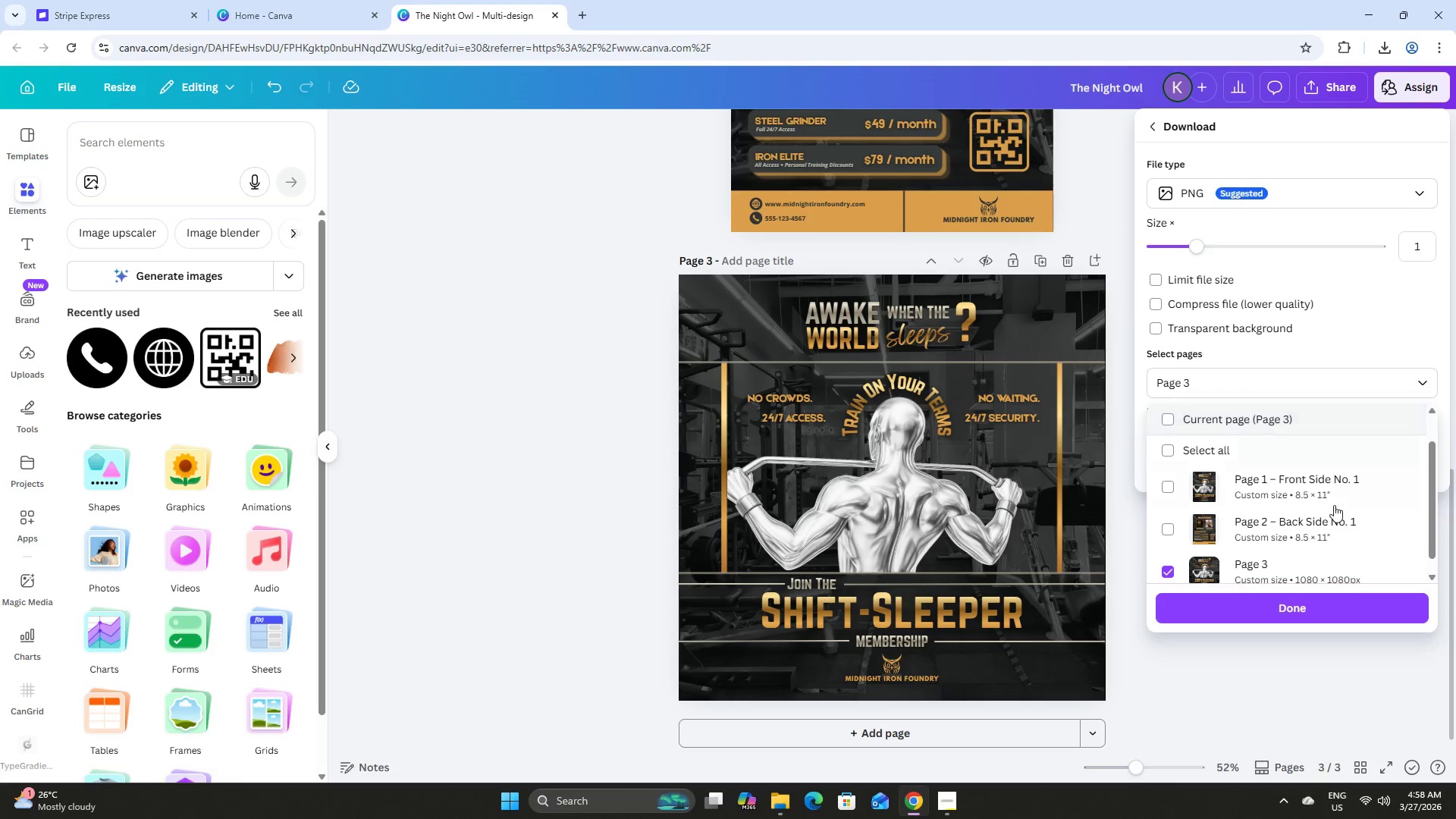 
scroll: coordinate [1174, 555], scroll_direction: down, amount: 5.0
 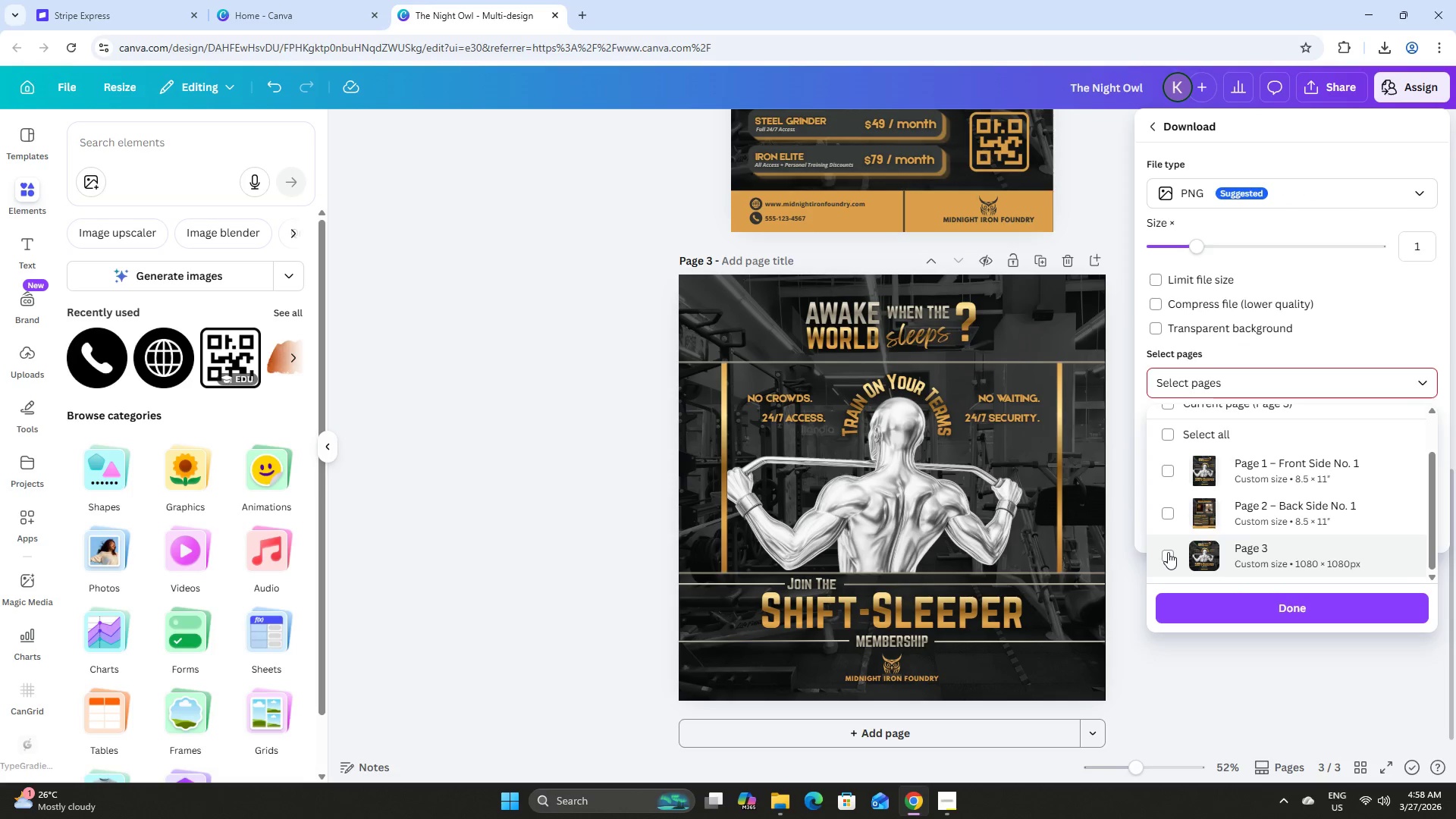 